 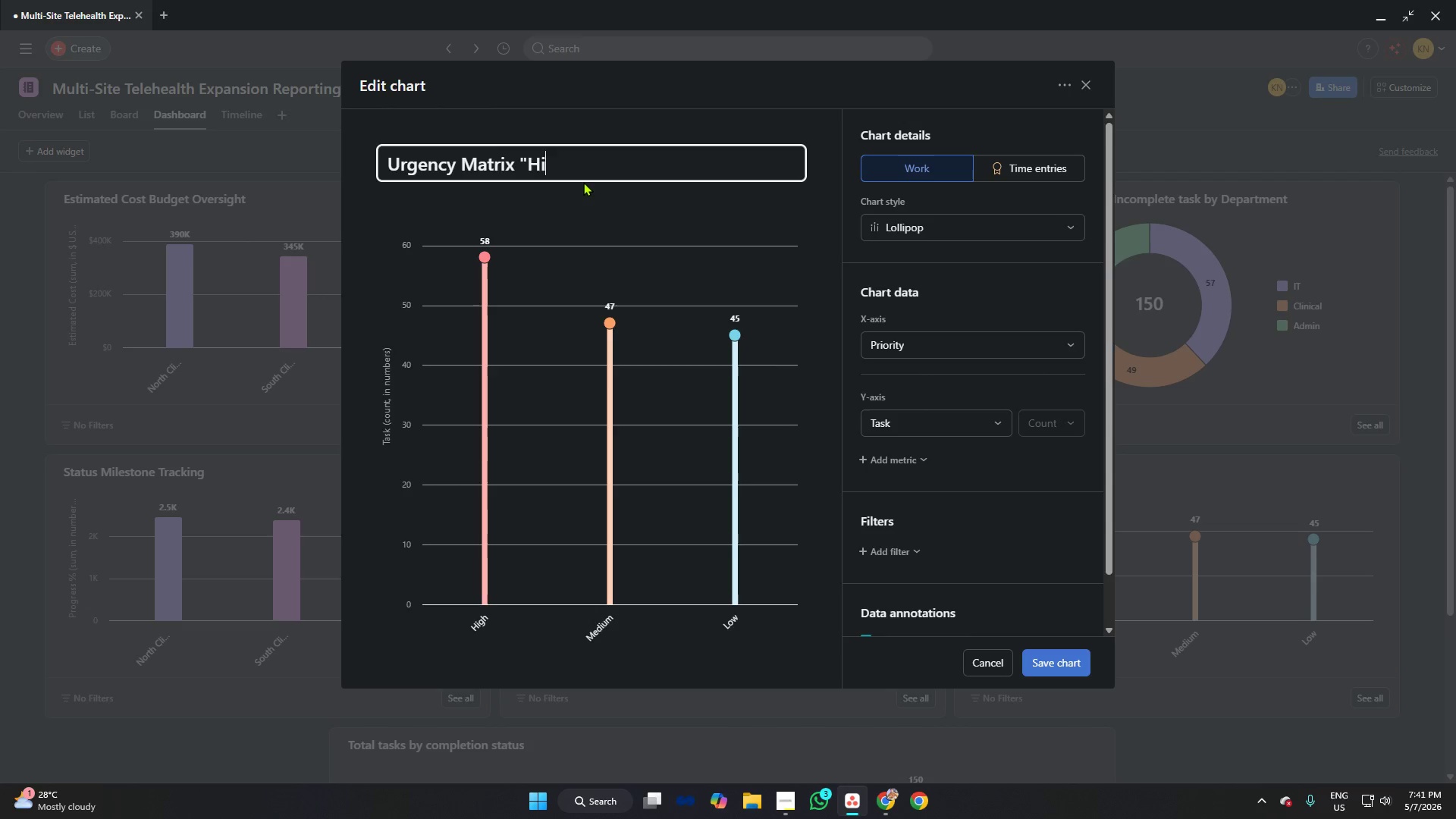 
hold_key(key=ShiftRight, duration=0.59)
 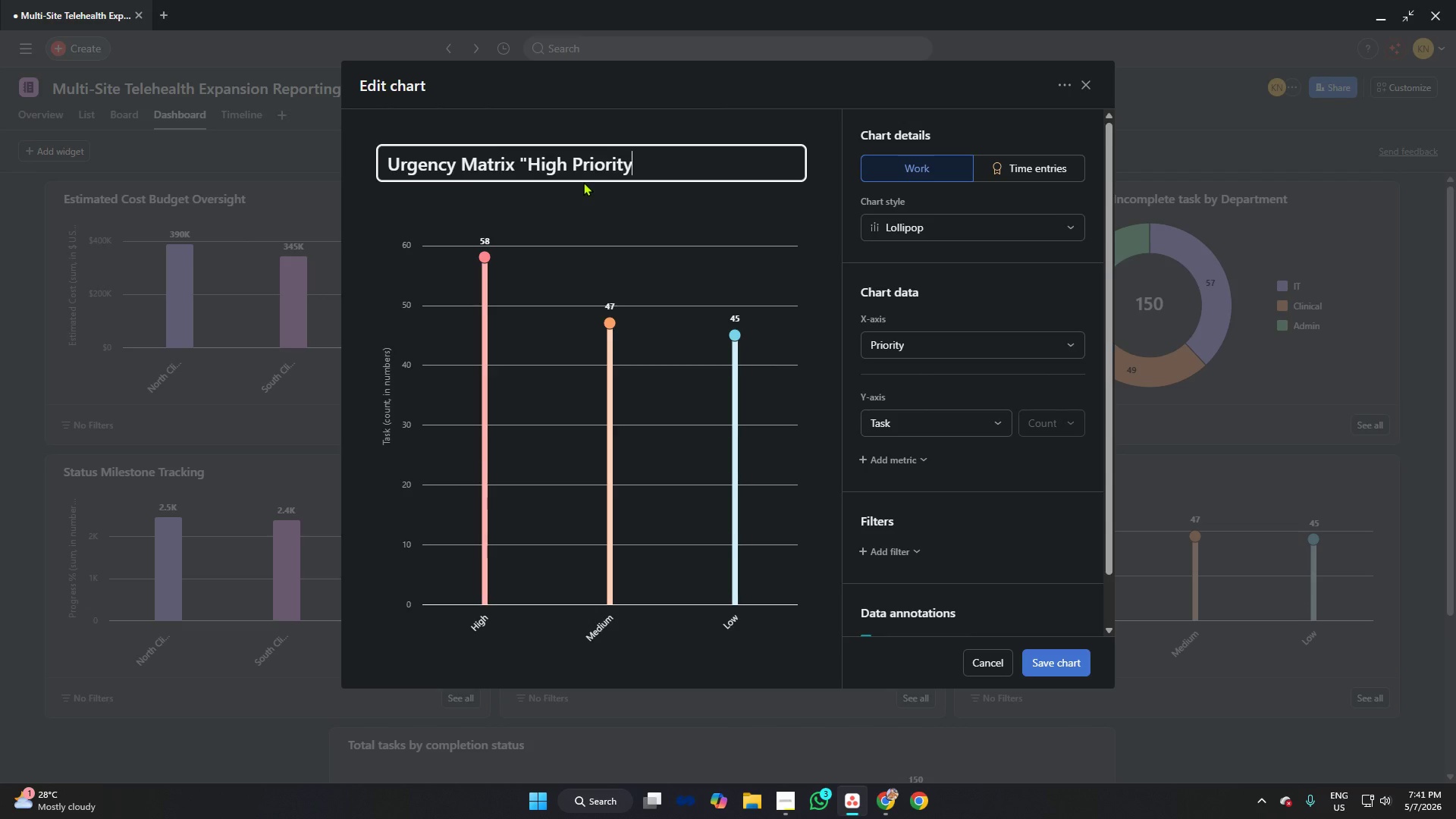 
hold_key(key=ShiftRight, duration=0.39)
 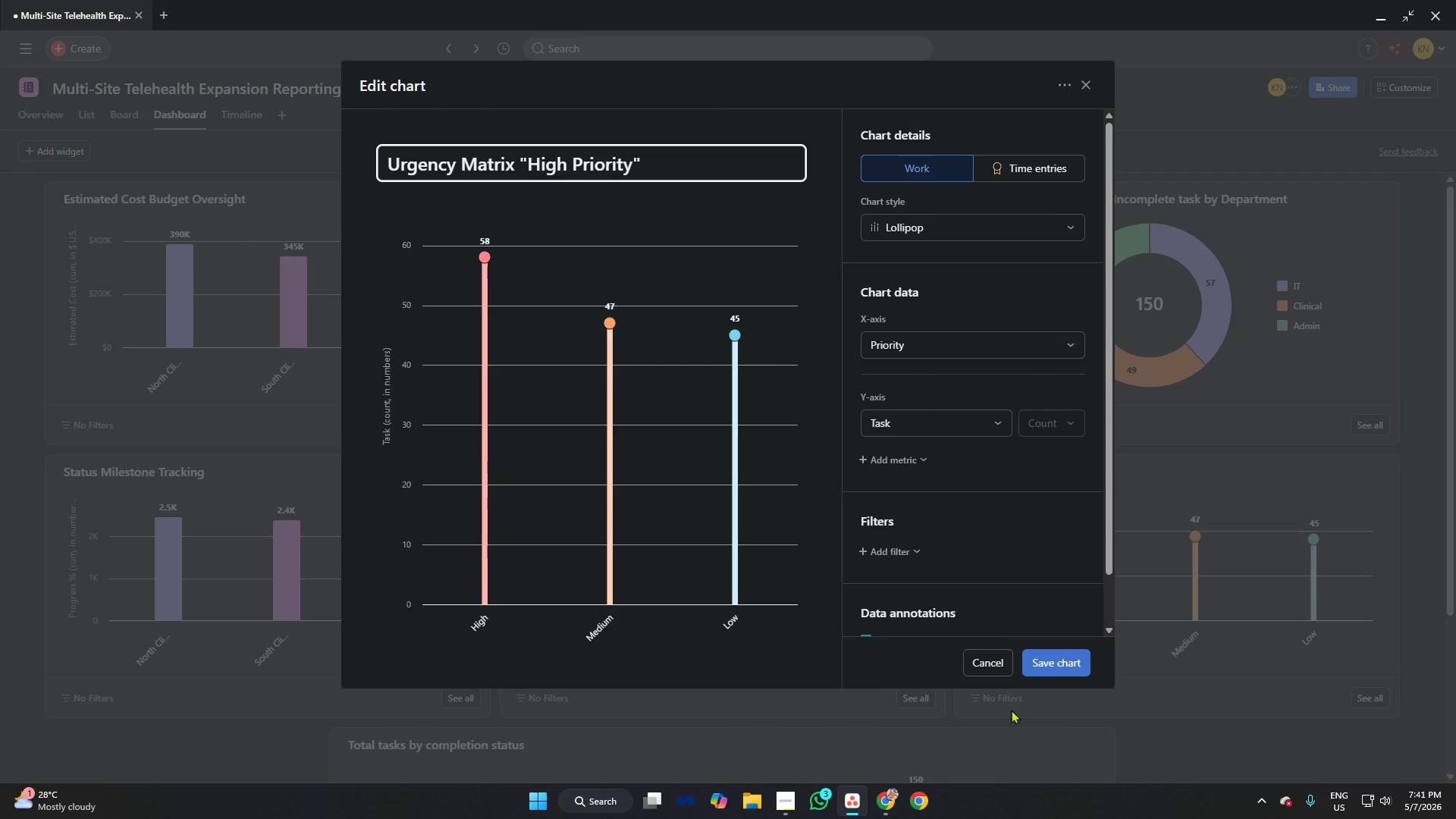 
left_click([1056, 662])
 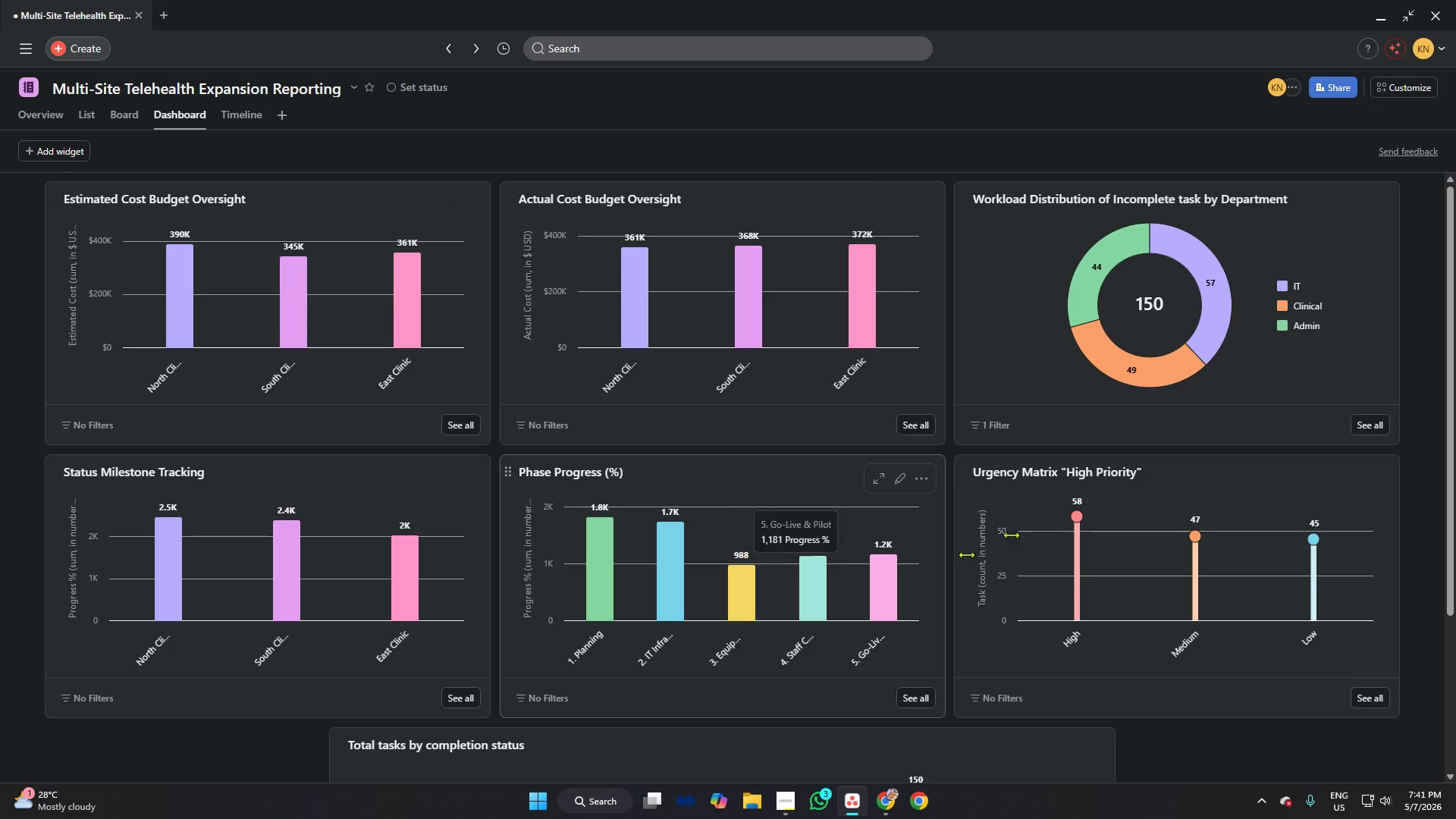 
scroll: coordinate [1169, 520], scroll_direction: down, amount: 3.0